 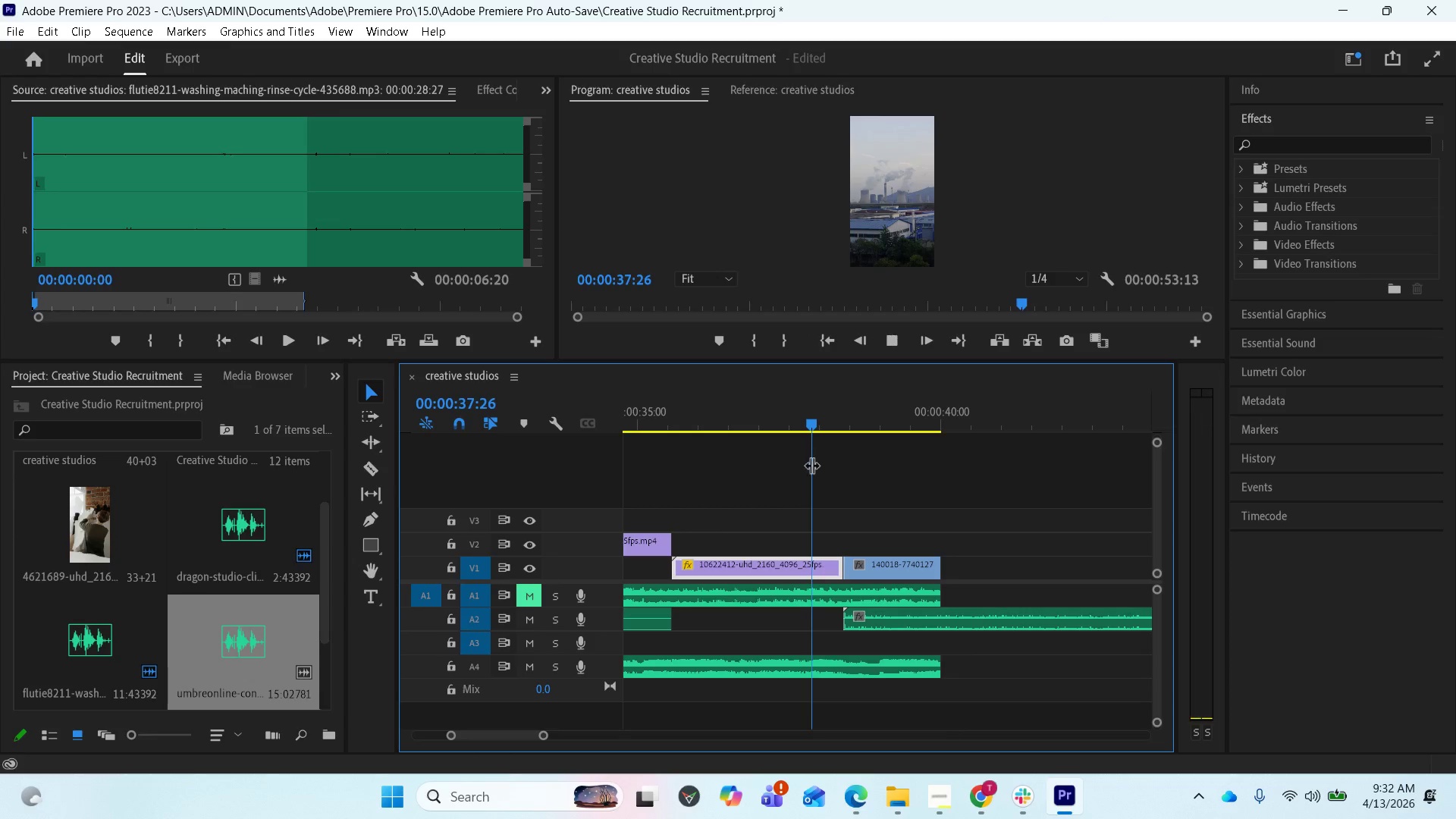 
key(Space)
 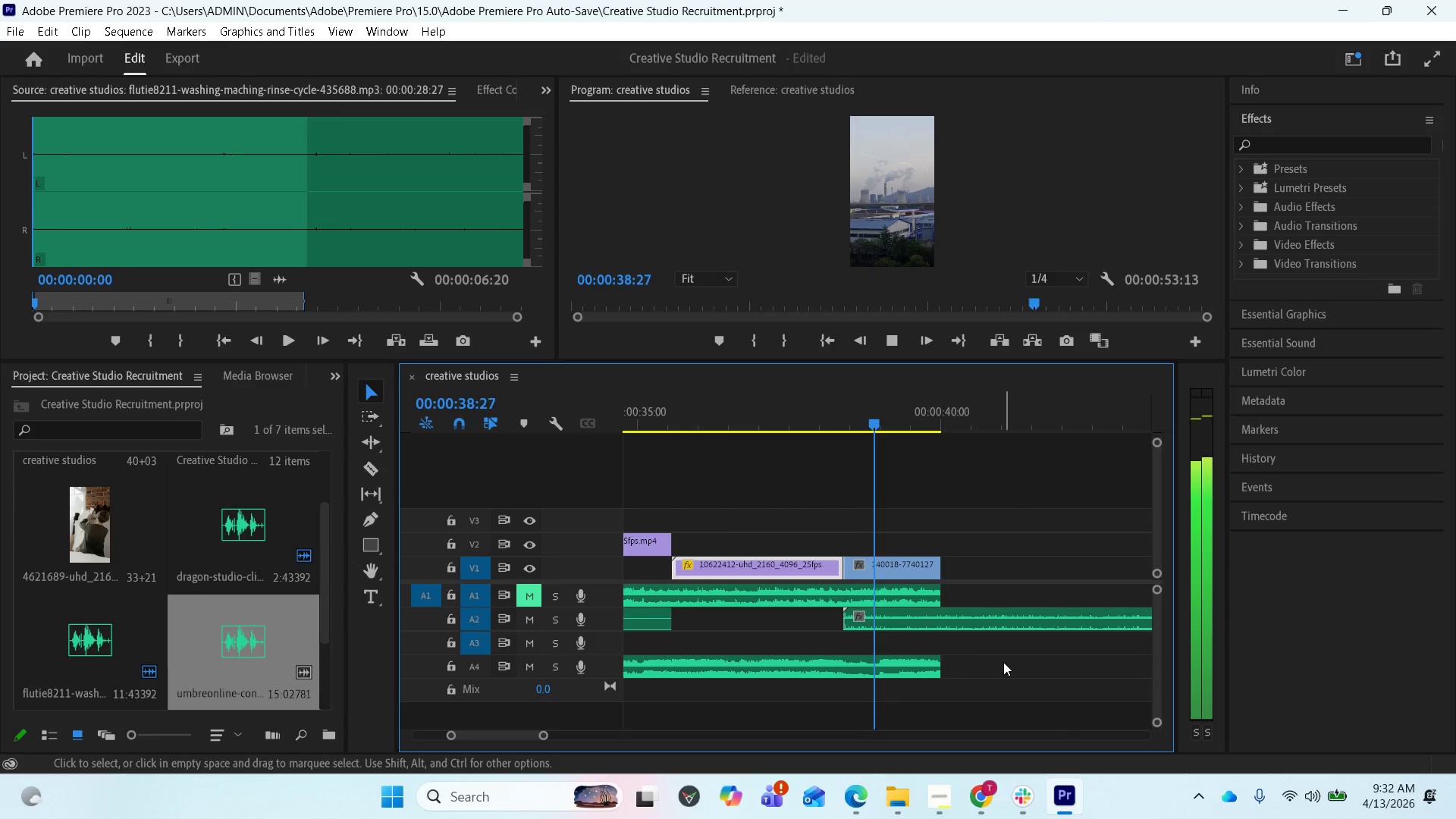 
key(Space)
 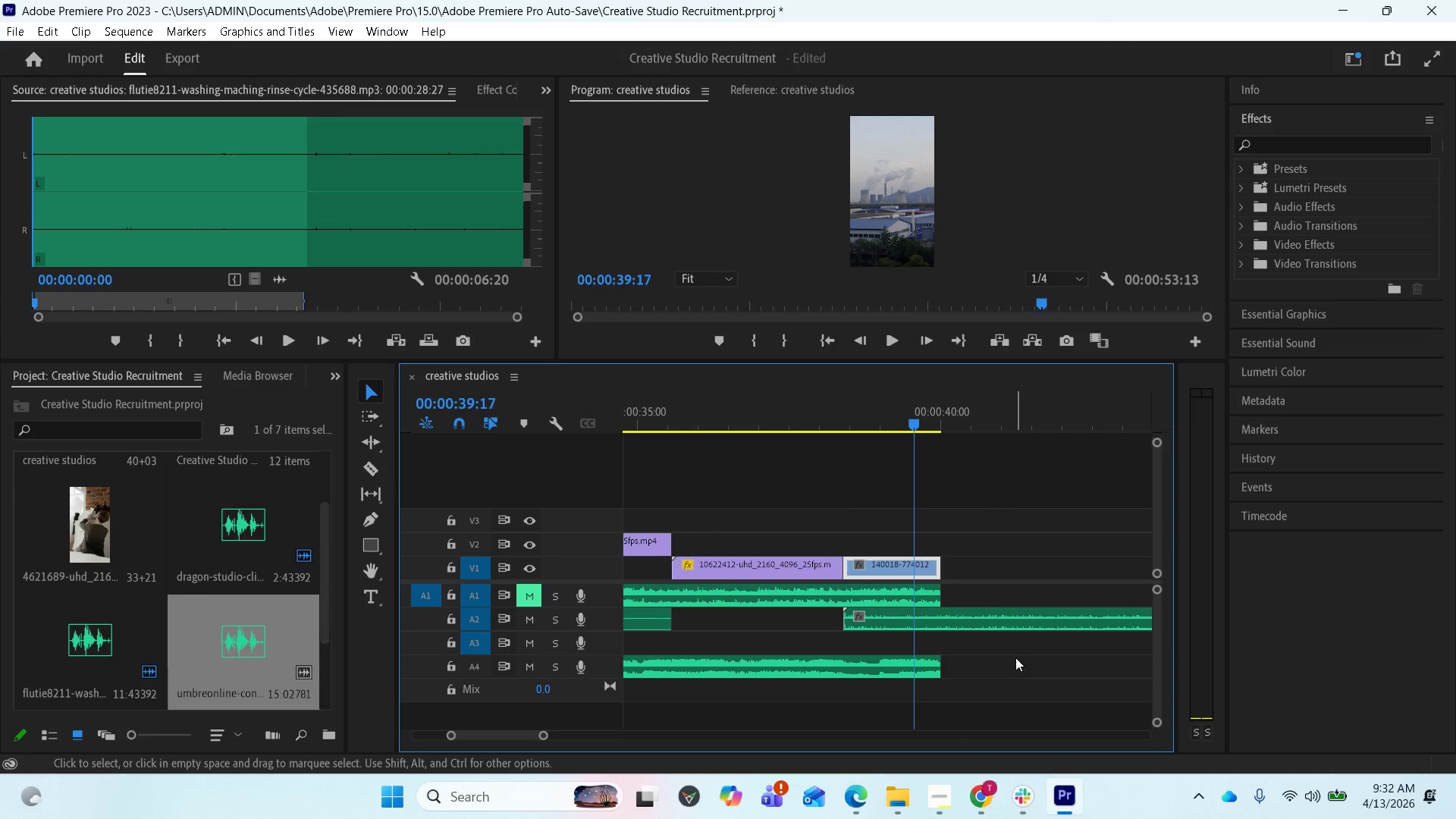 
scroll: coordinate [1016, 656], scroll_direction: down, amount: 2.0
 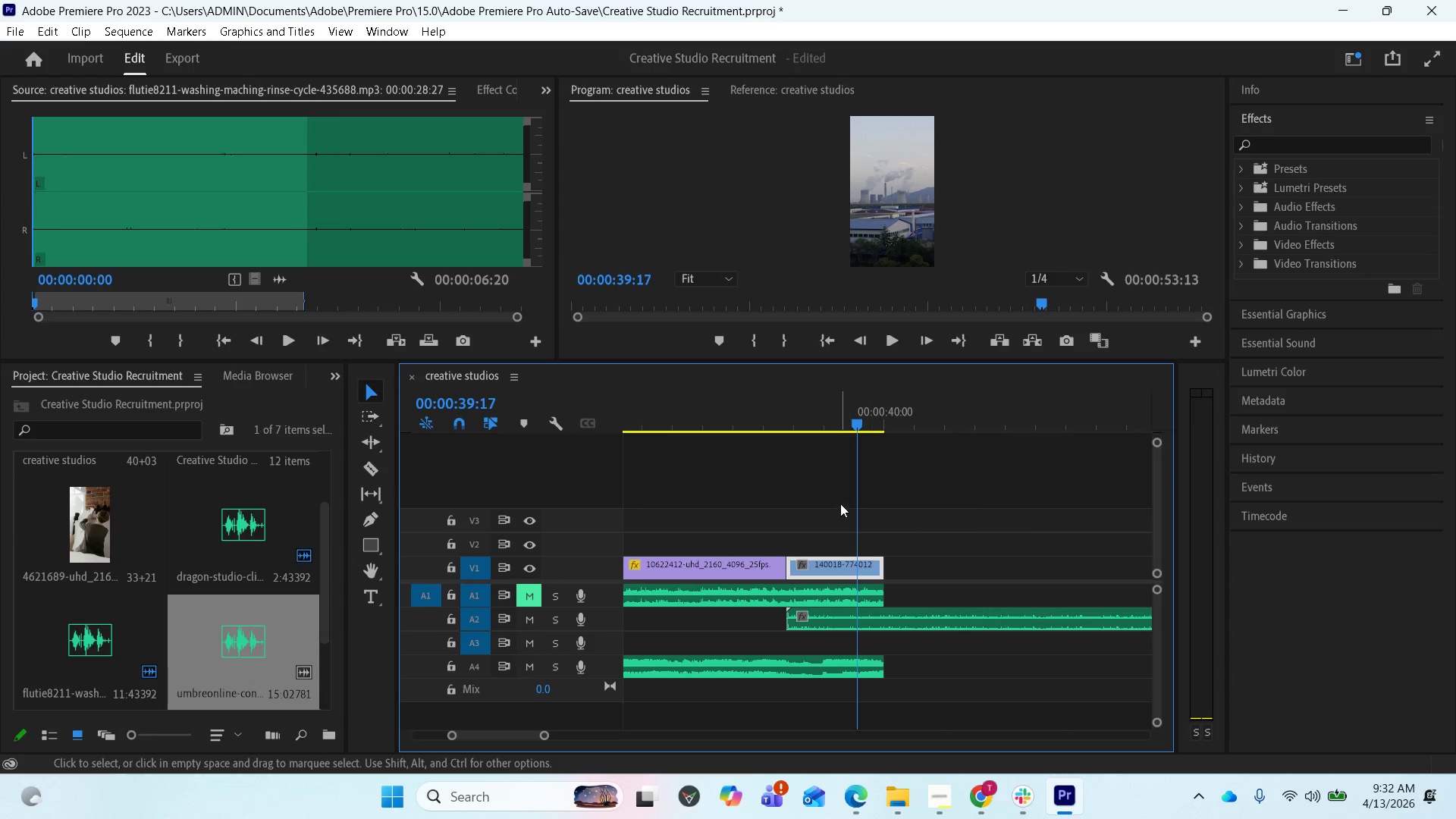 
left_click_drag(start_coordinate=[856, 424], to_coordinate=[686, 424])
 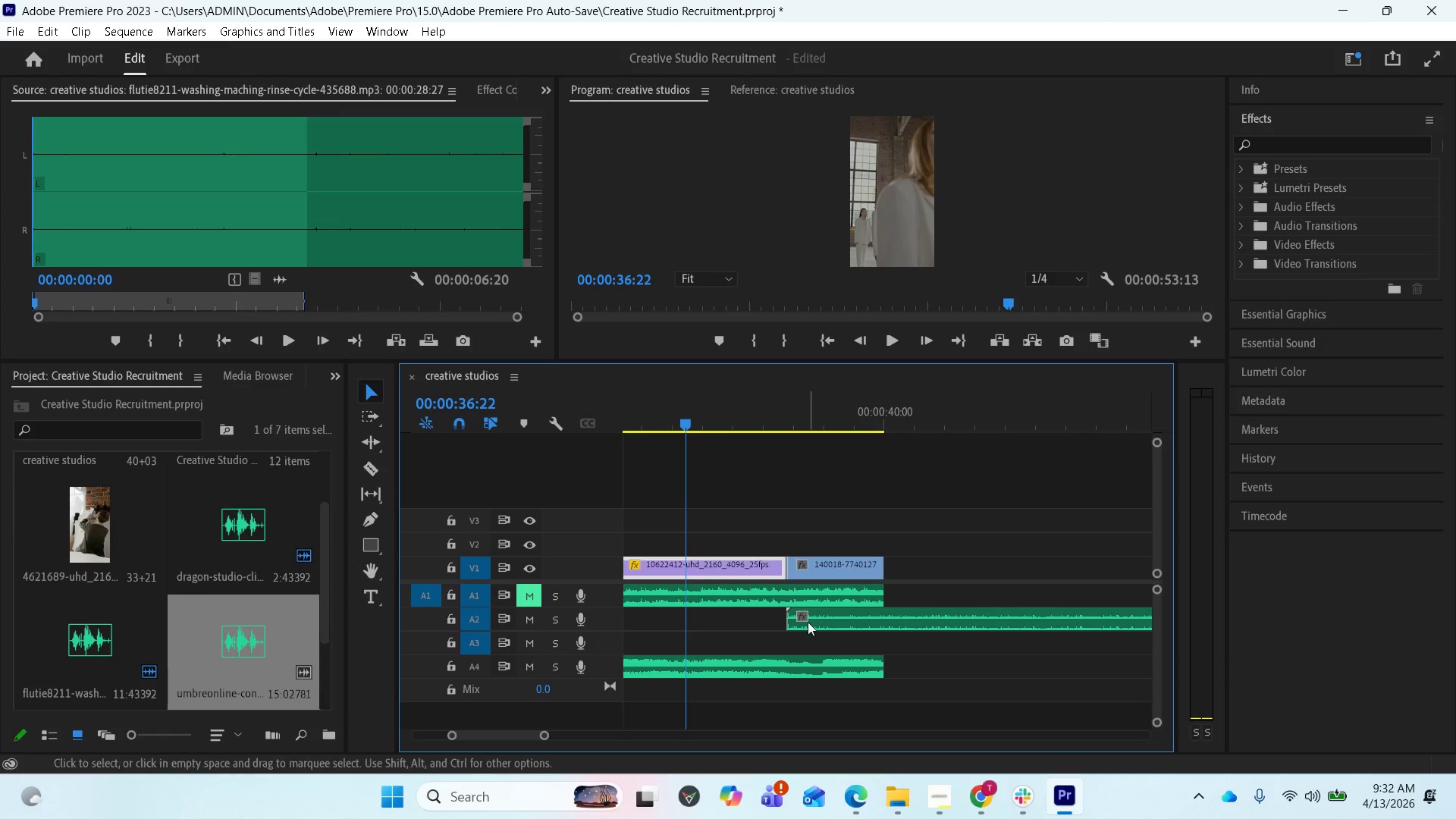 
left_click_drag(start_coordinate=[830, 623], to_coordinate=[796, 623])
 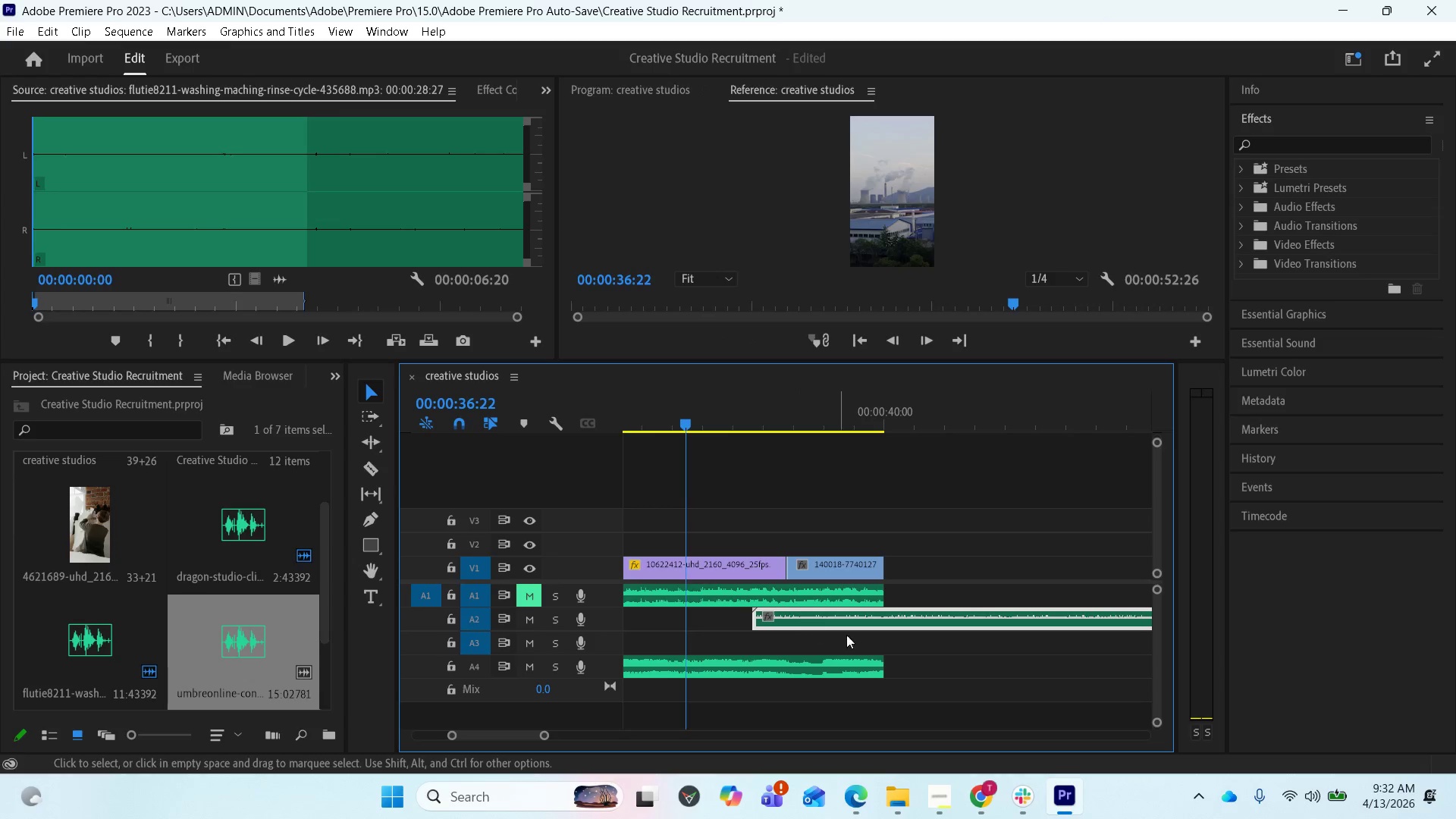 
key(Space)
 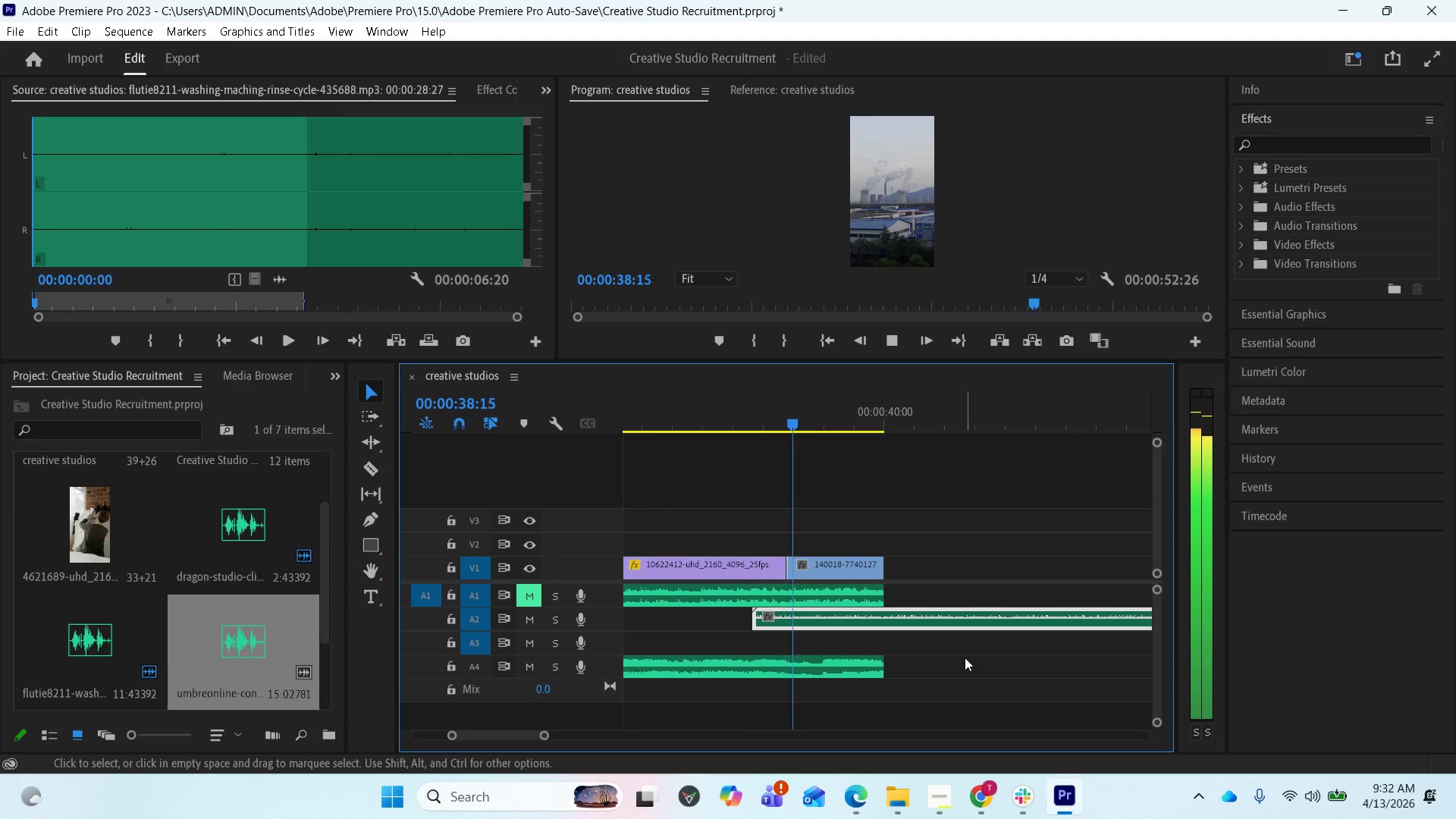 
key(Space)
 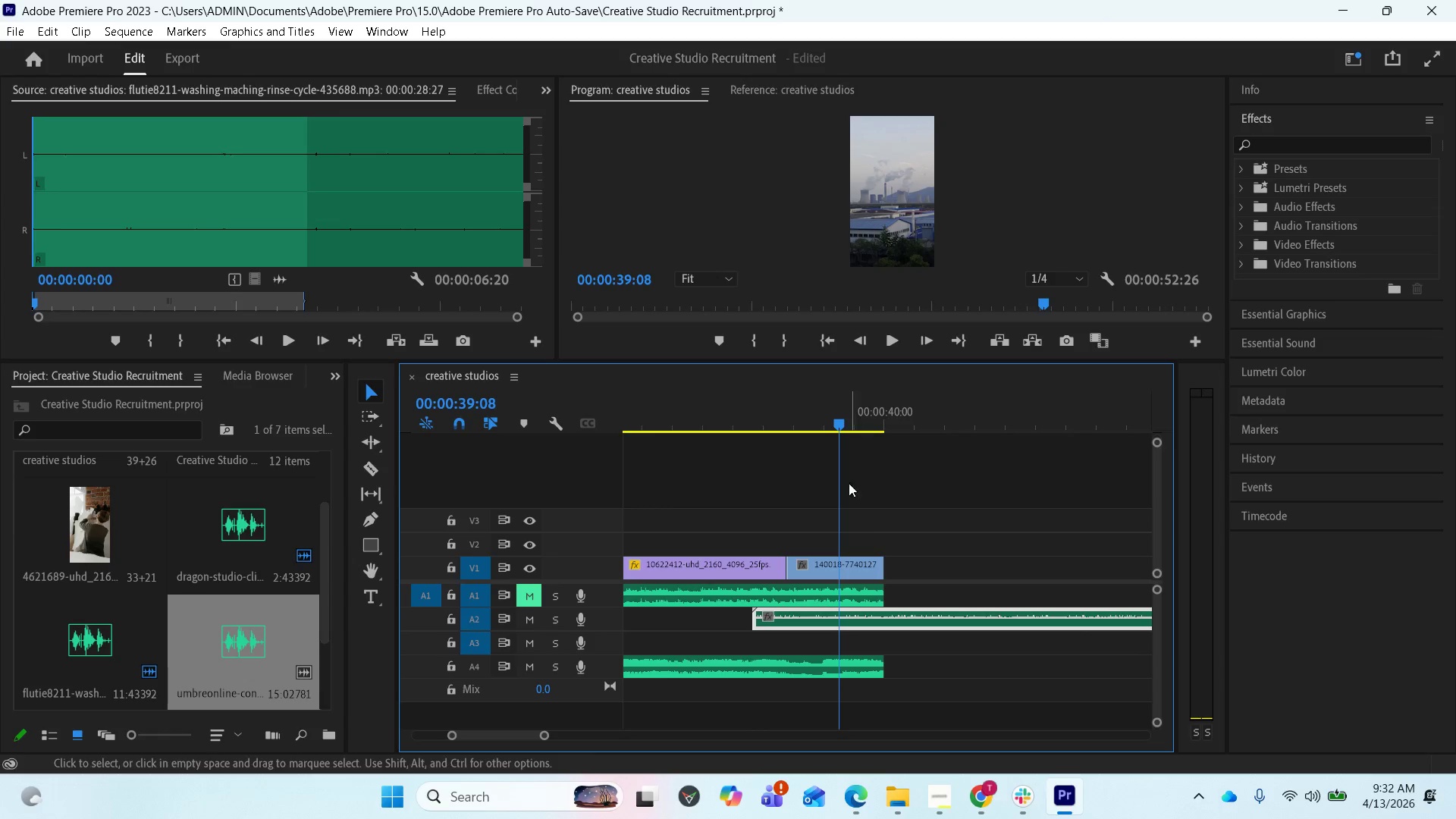 
left_click_drag(start_coordinate=[839, 428], to_coordinate=[643, 451])
 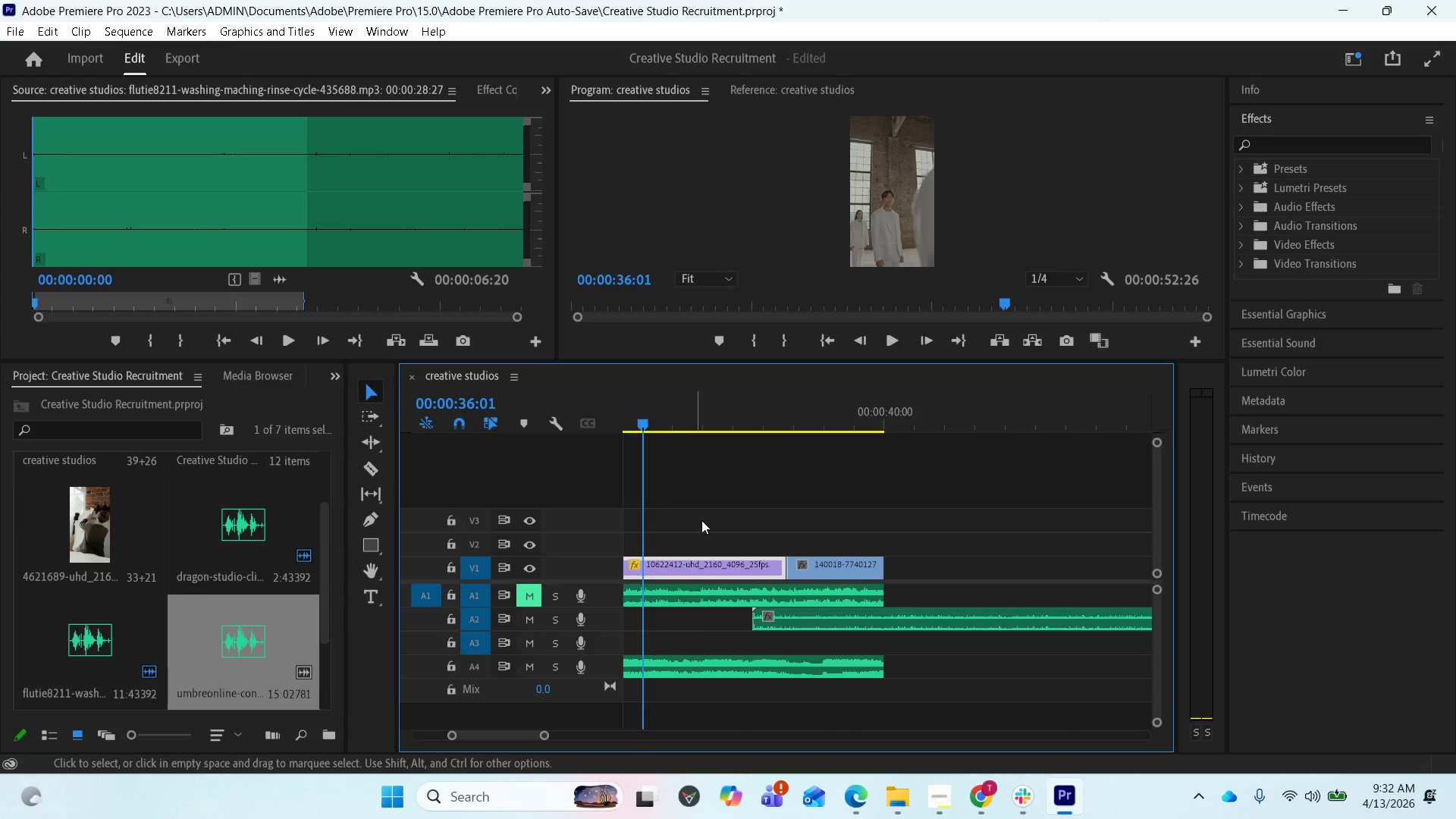 
key(Space)
 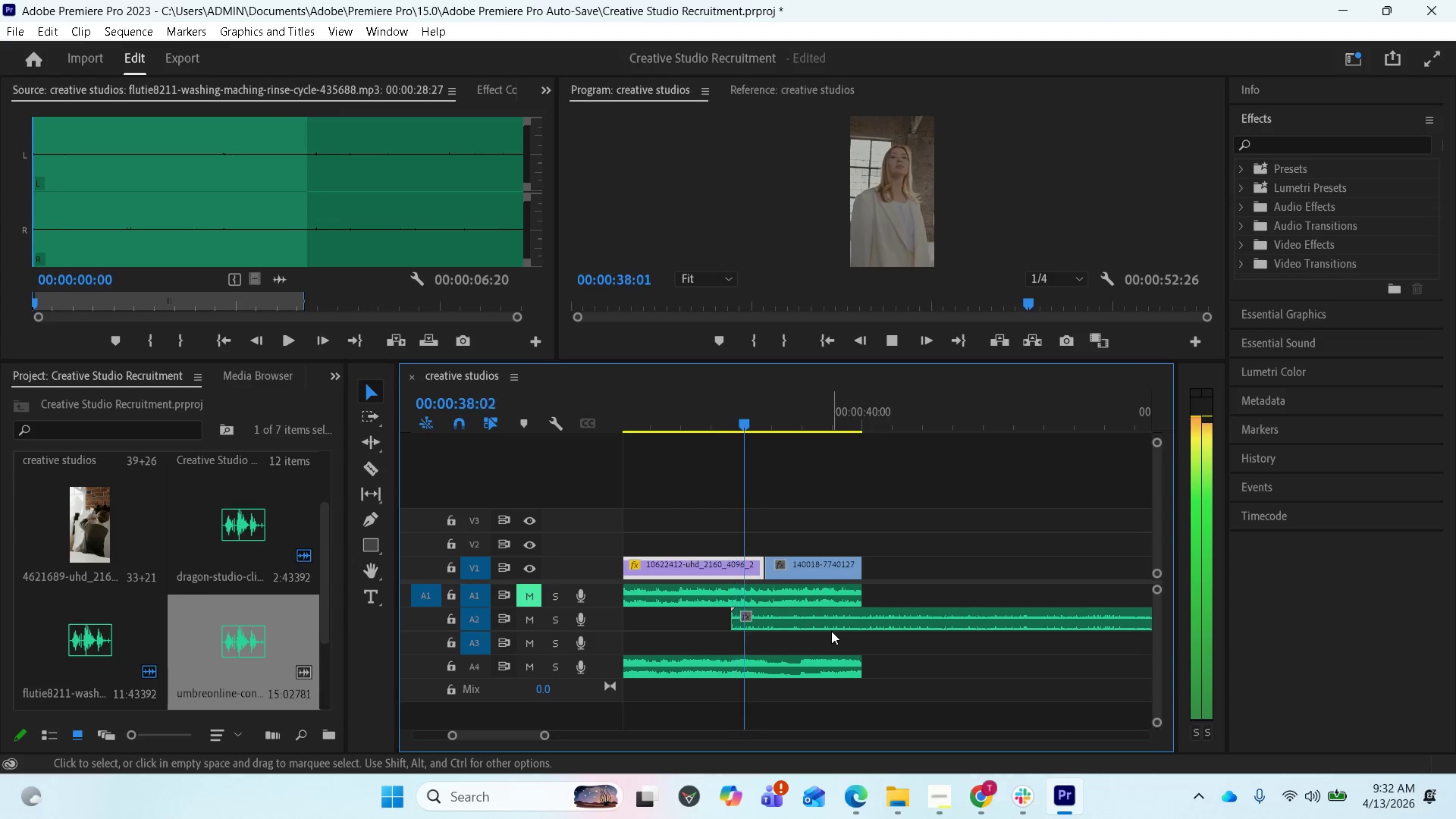 
key(Space)
 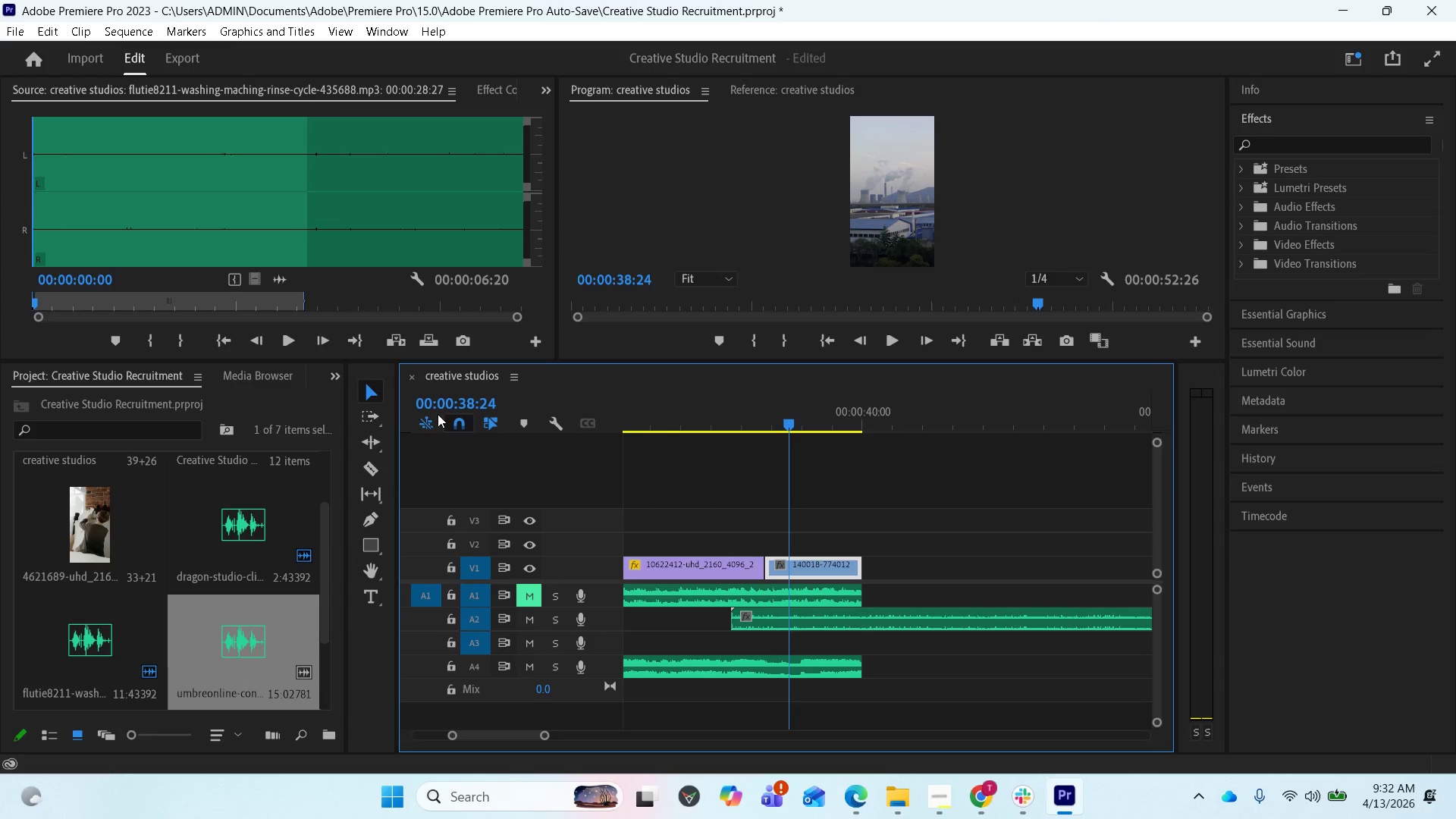 
left_click([366, 469])
 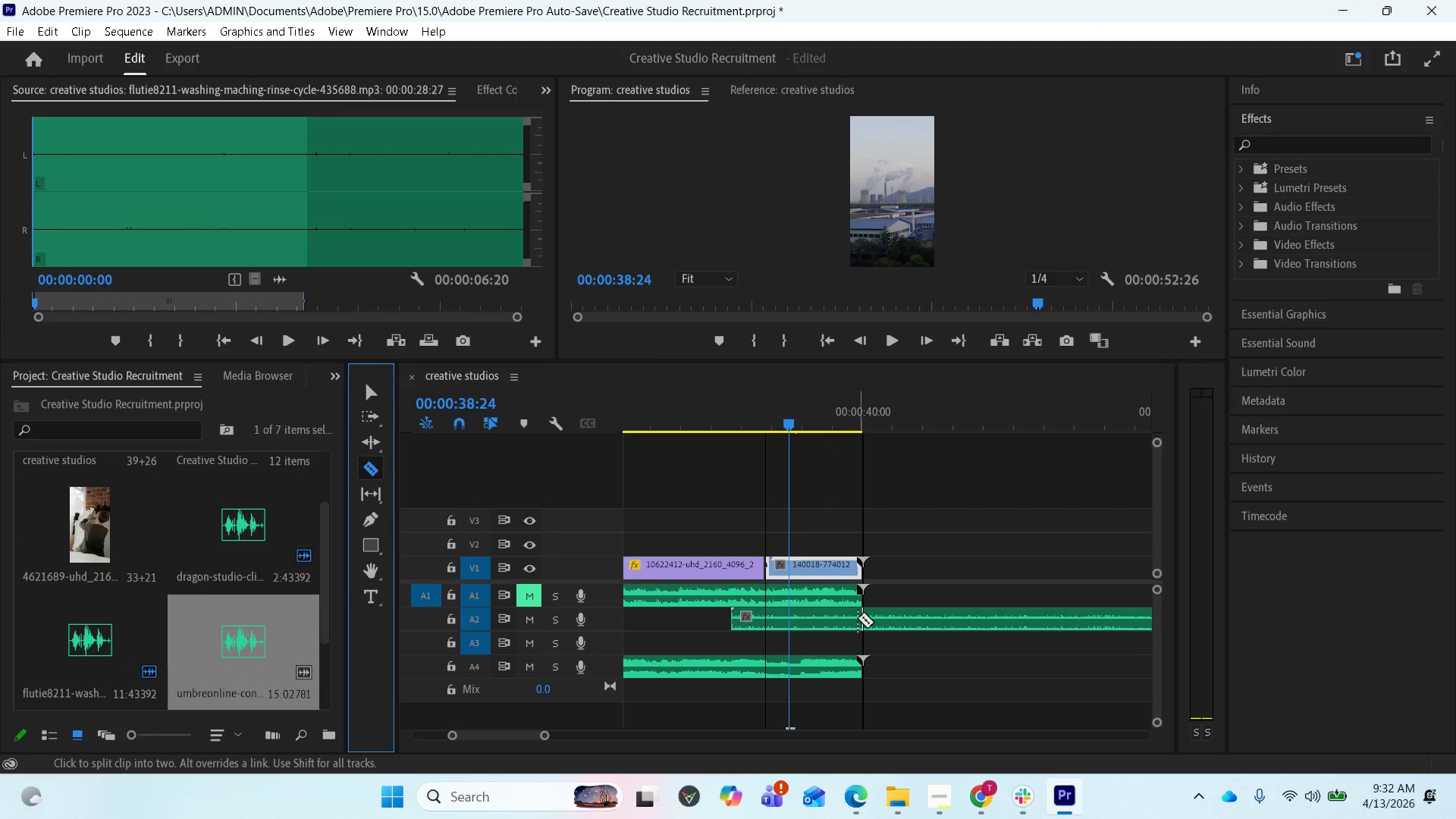 
left_click([860, 618])
 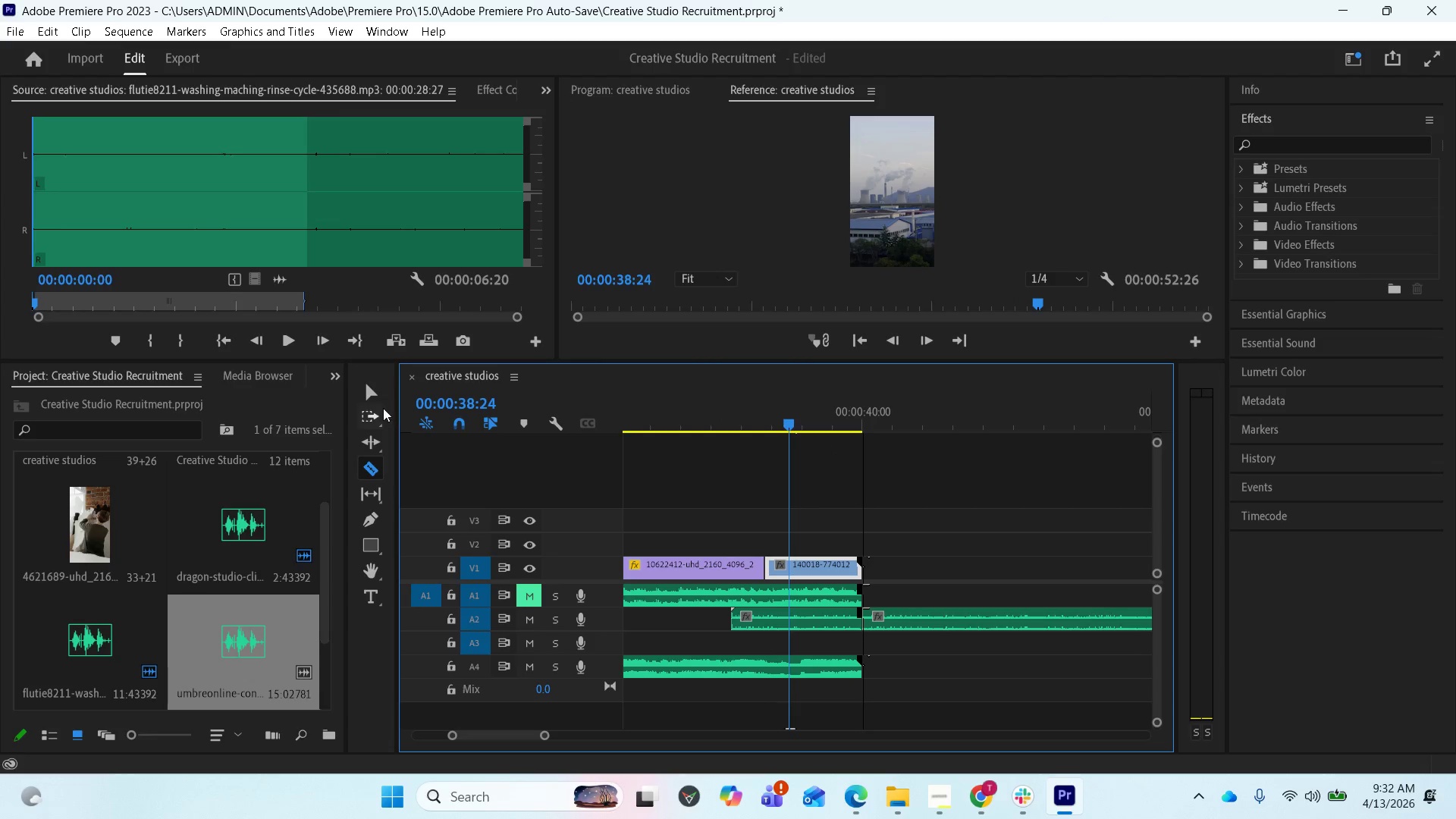 
left_click([371, 393])
 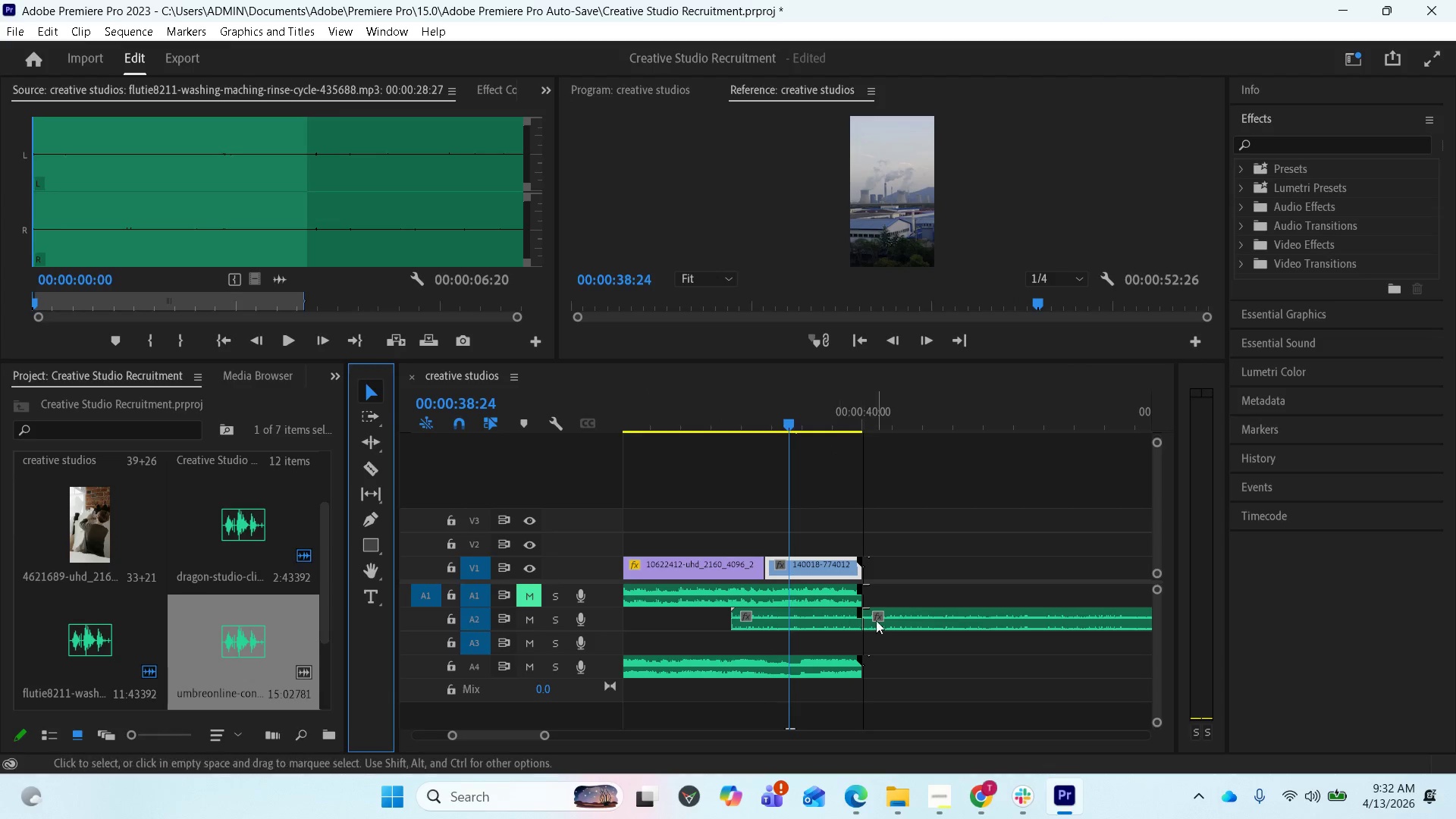 
left_click([908, 623])
 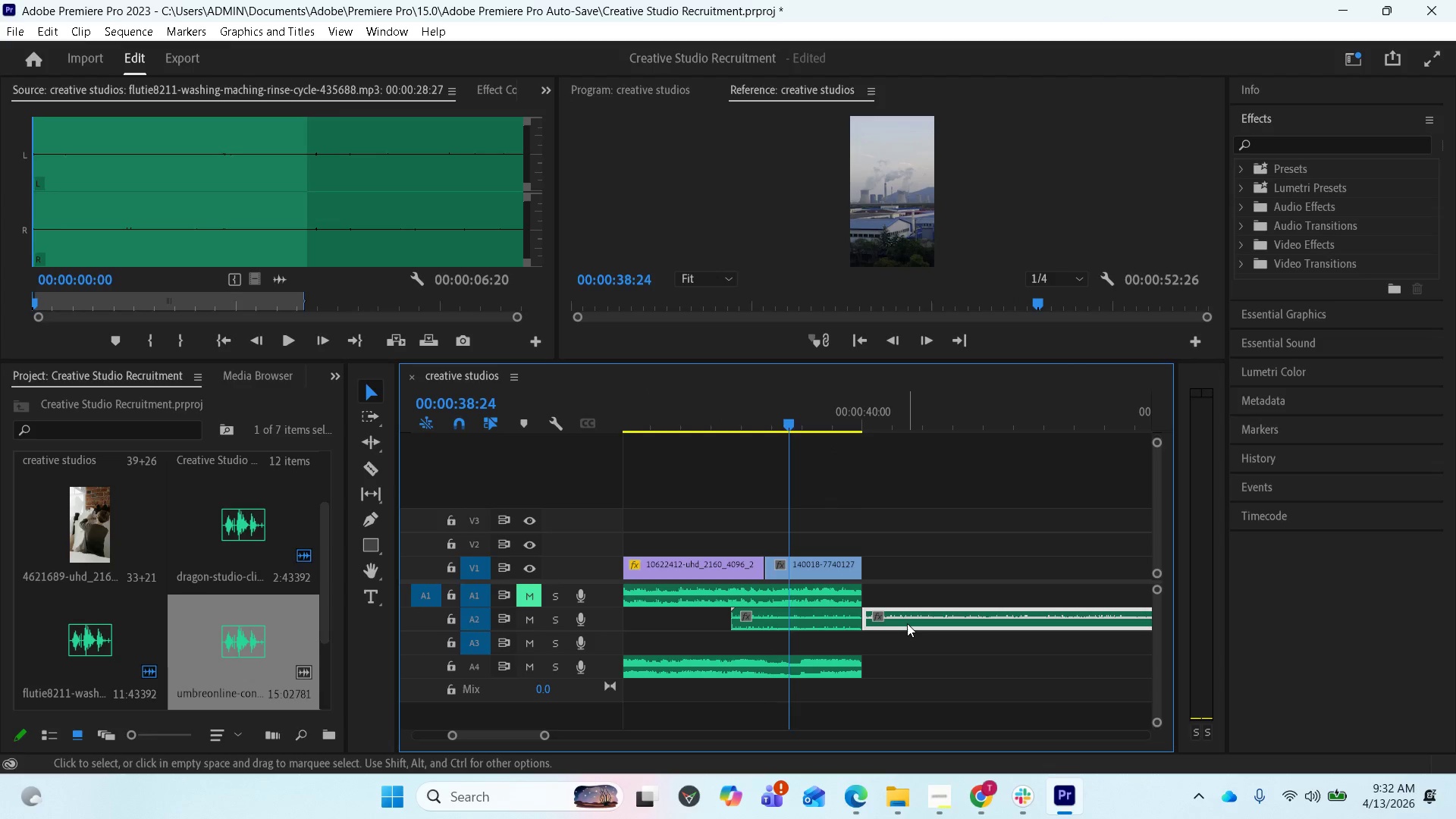 
key(Delete)
 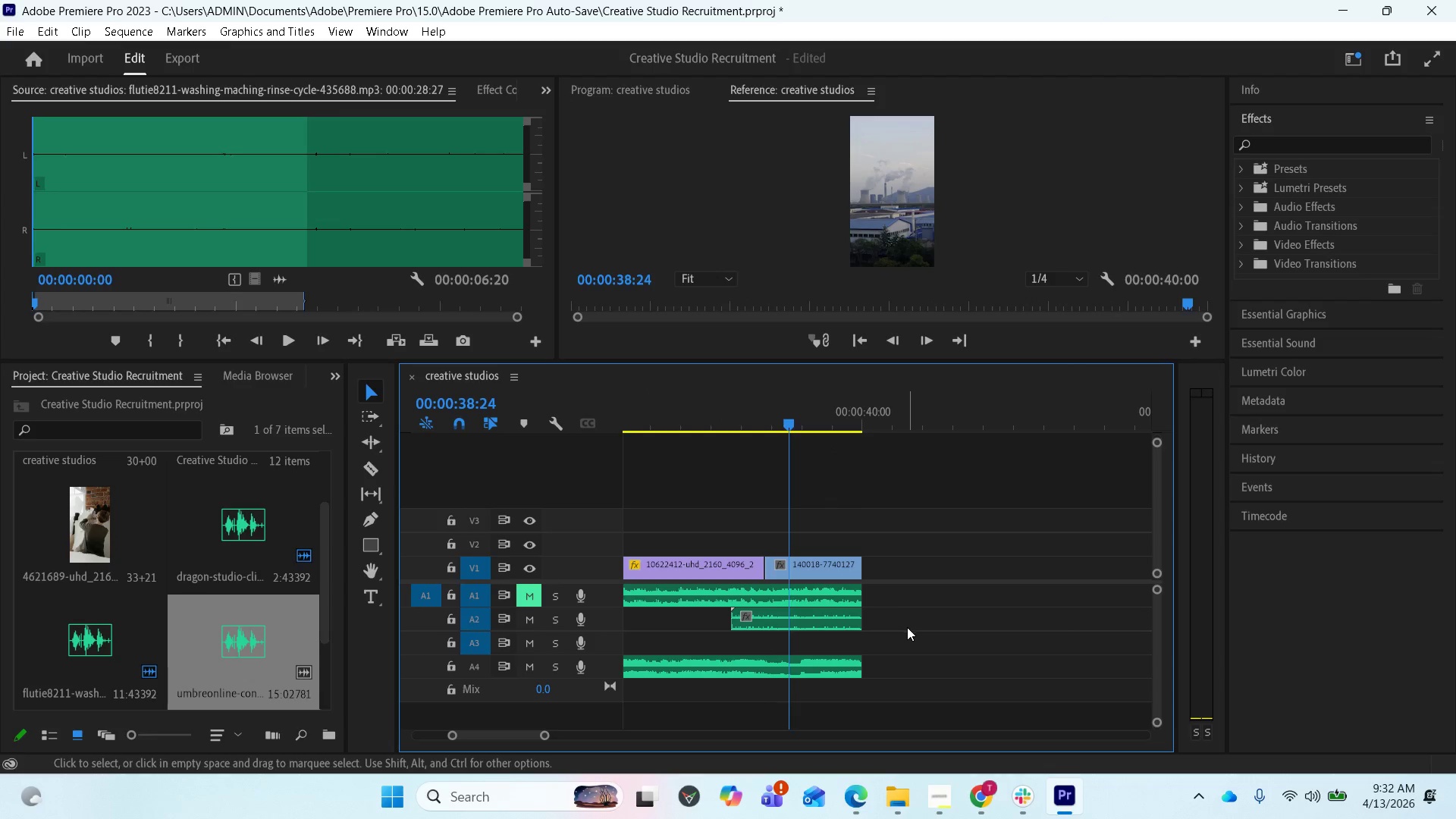 
key(Space)
 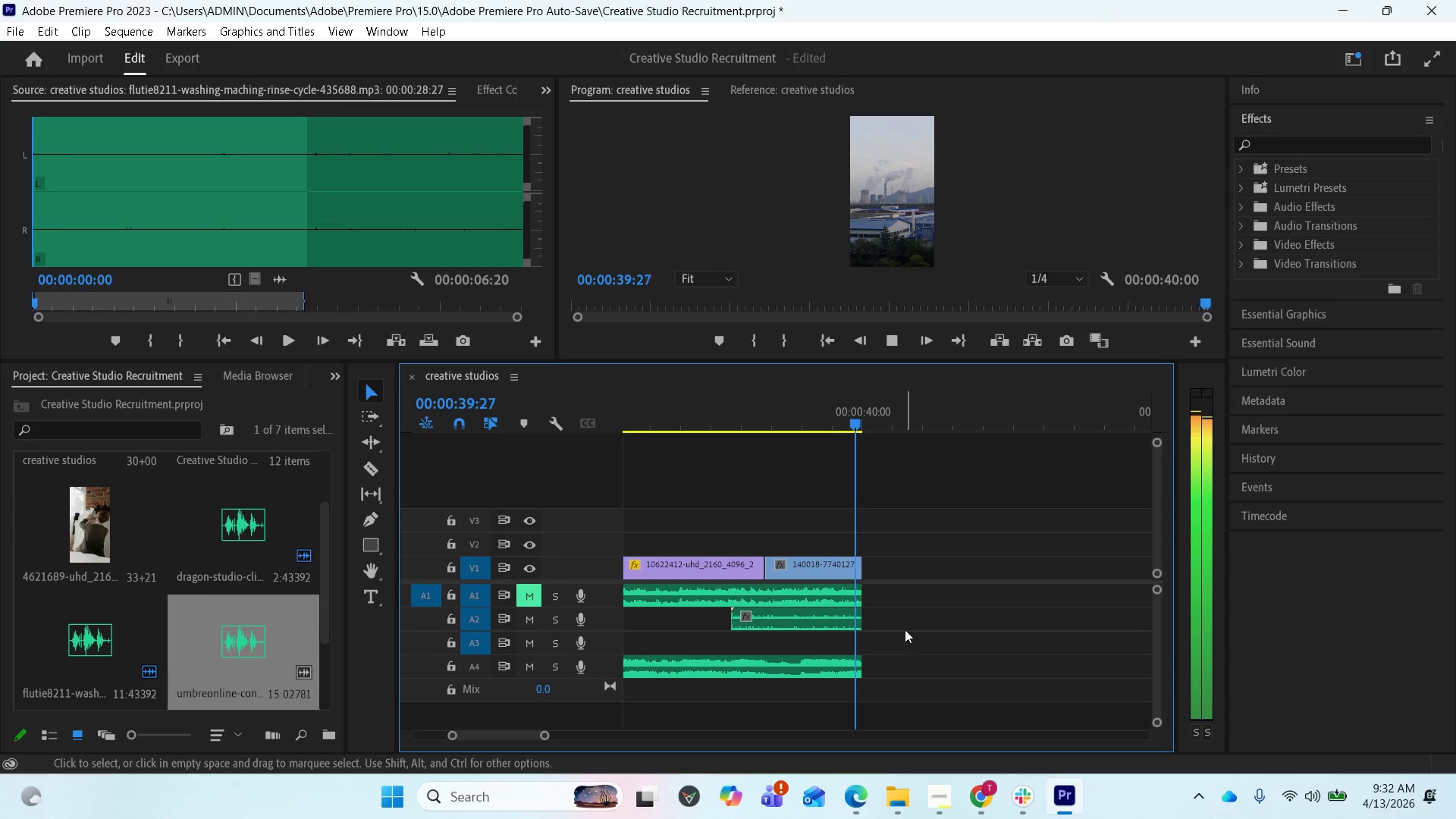 
key(Space)
 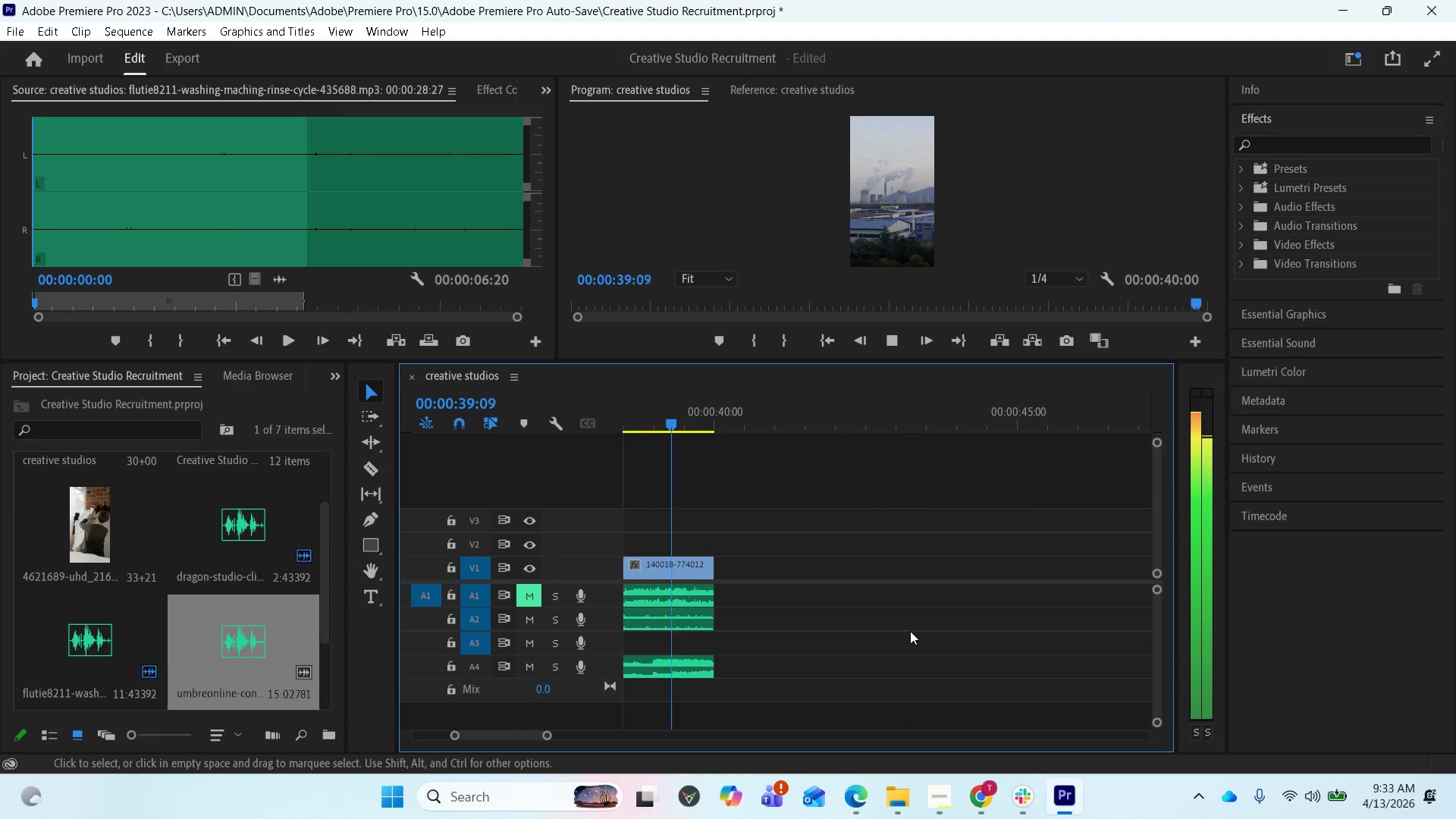 
wait(44.58)
 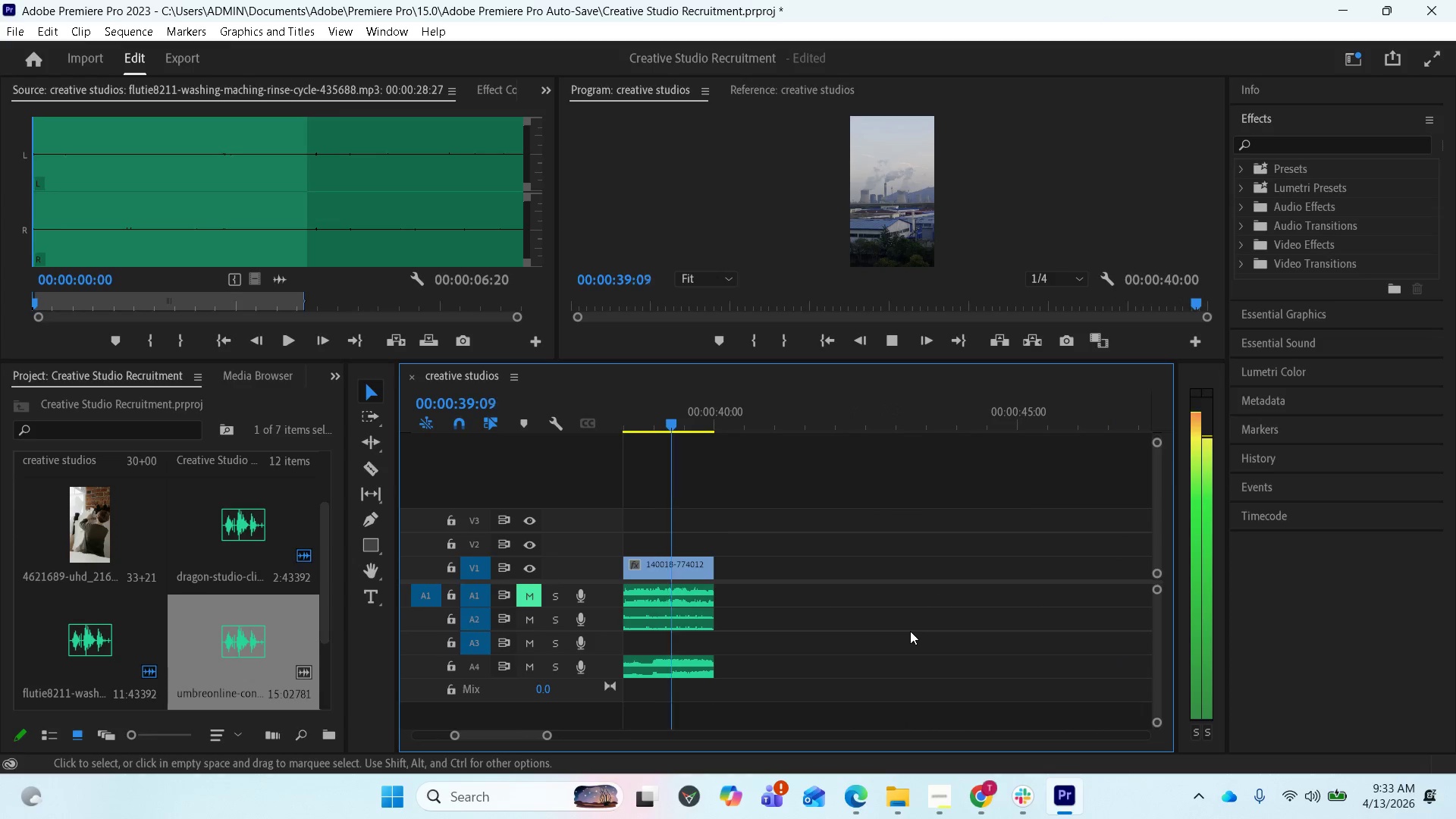 
key(Space)
 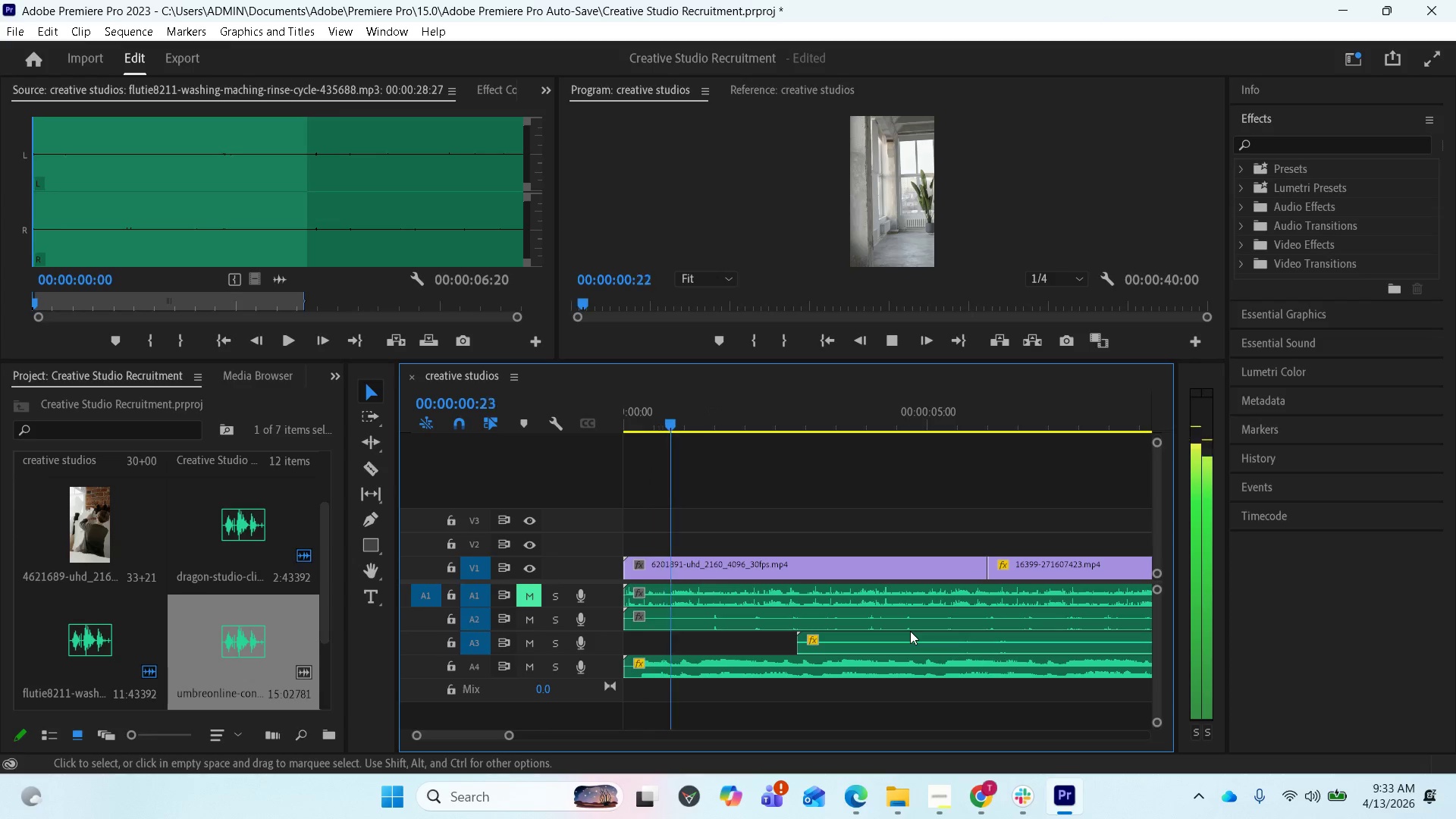 
key(Space)
 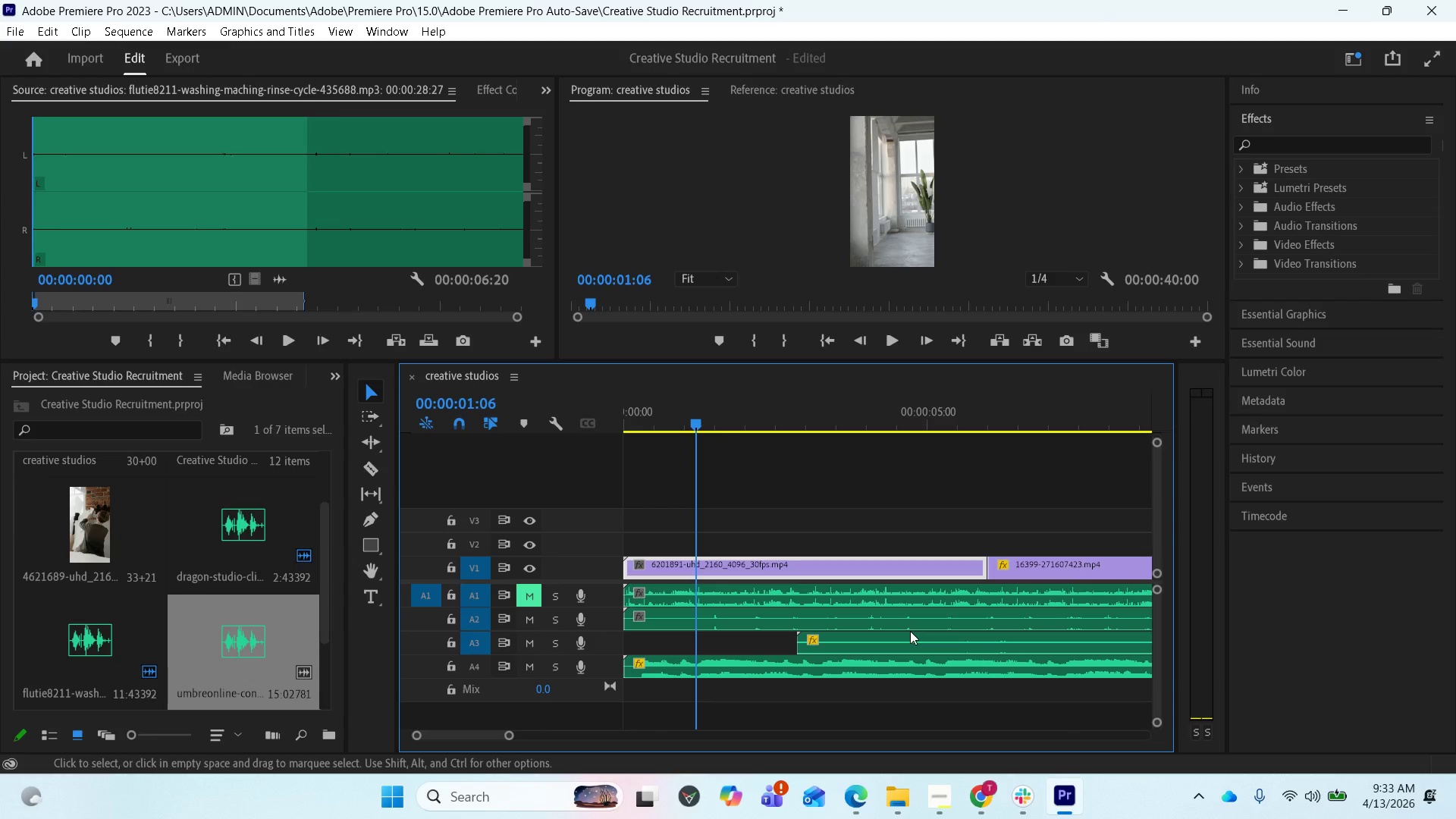 
key(Space)
 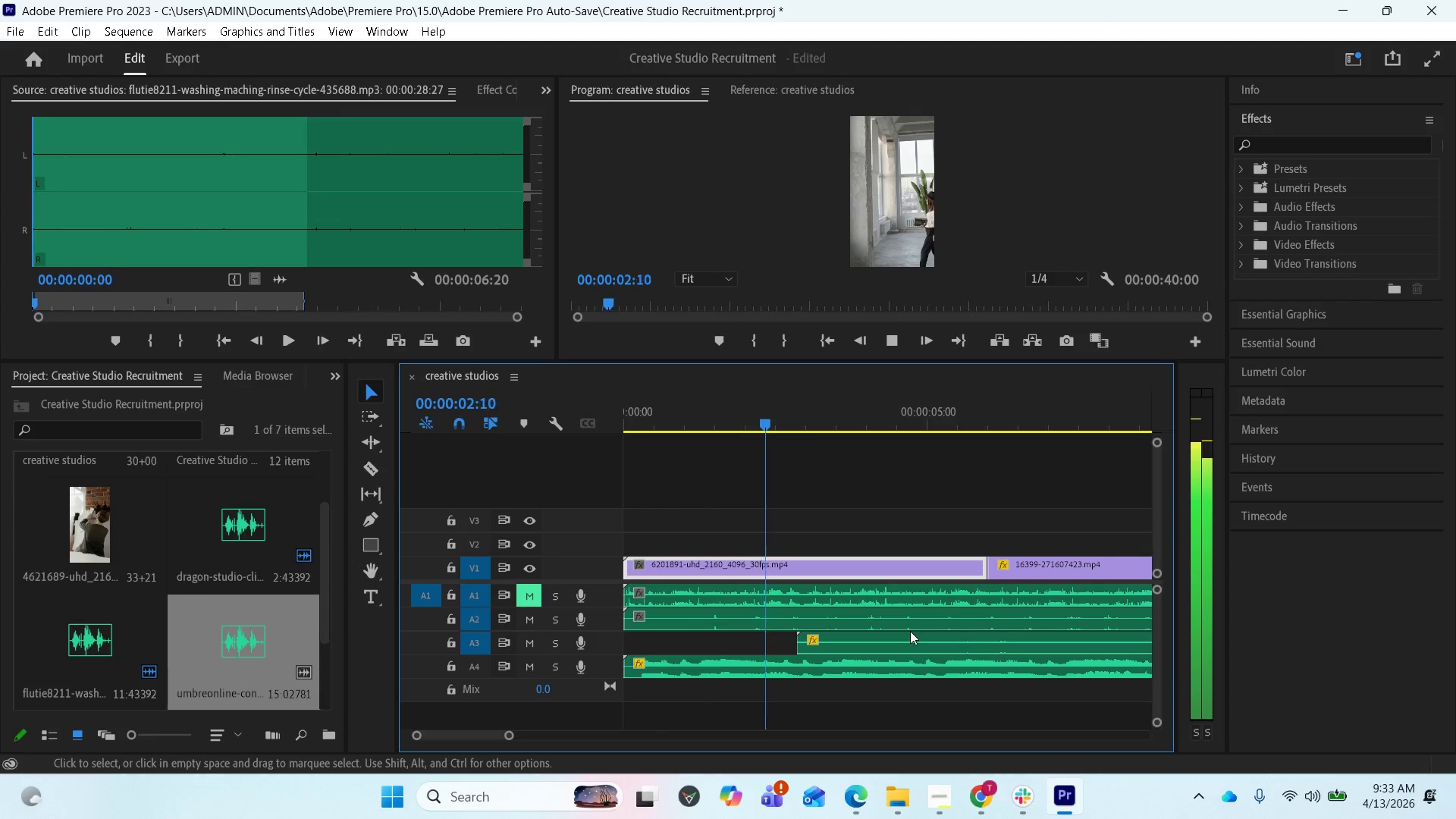 
key(Space)
 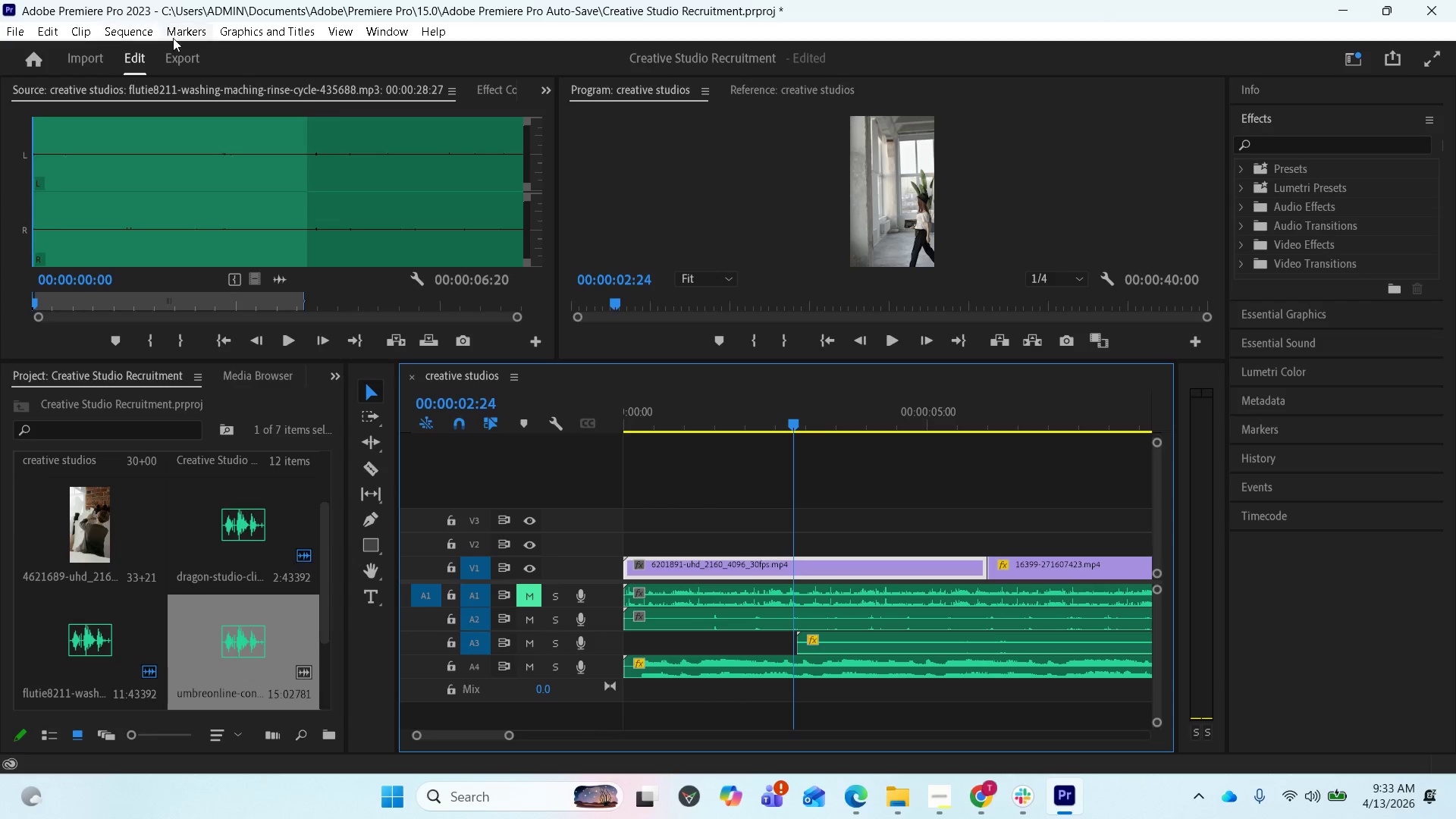 
left_click([176, 54])
 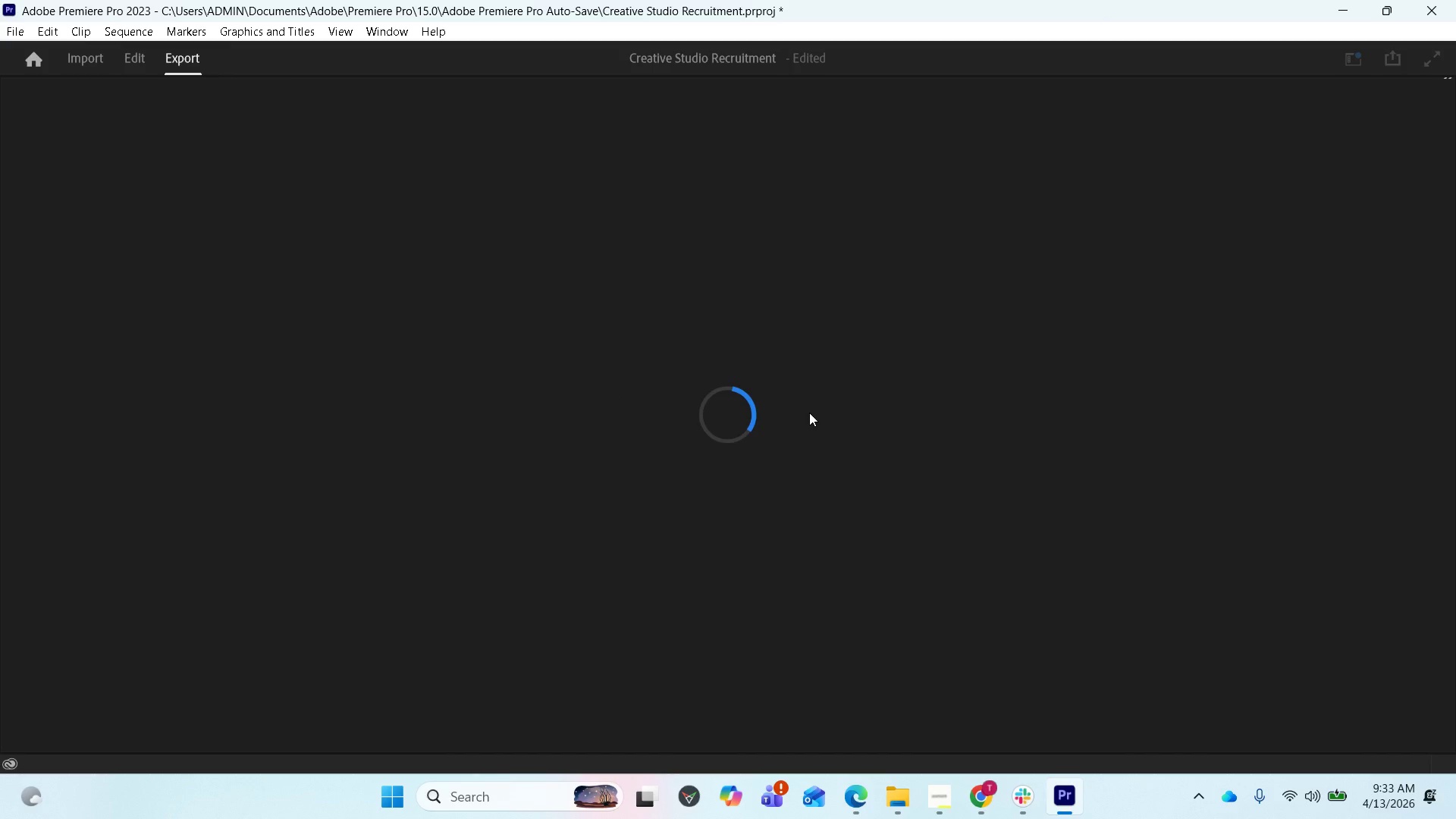 
wait(5.41)
 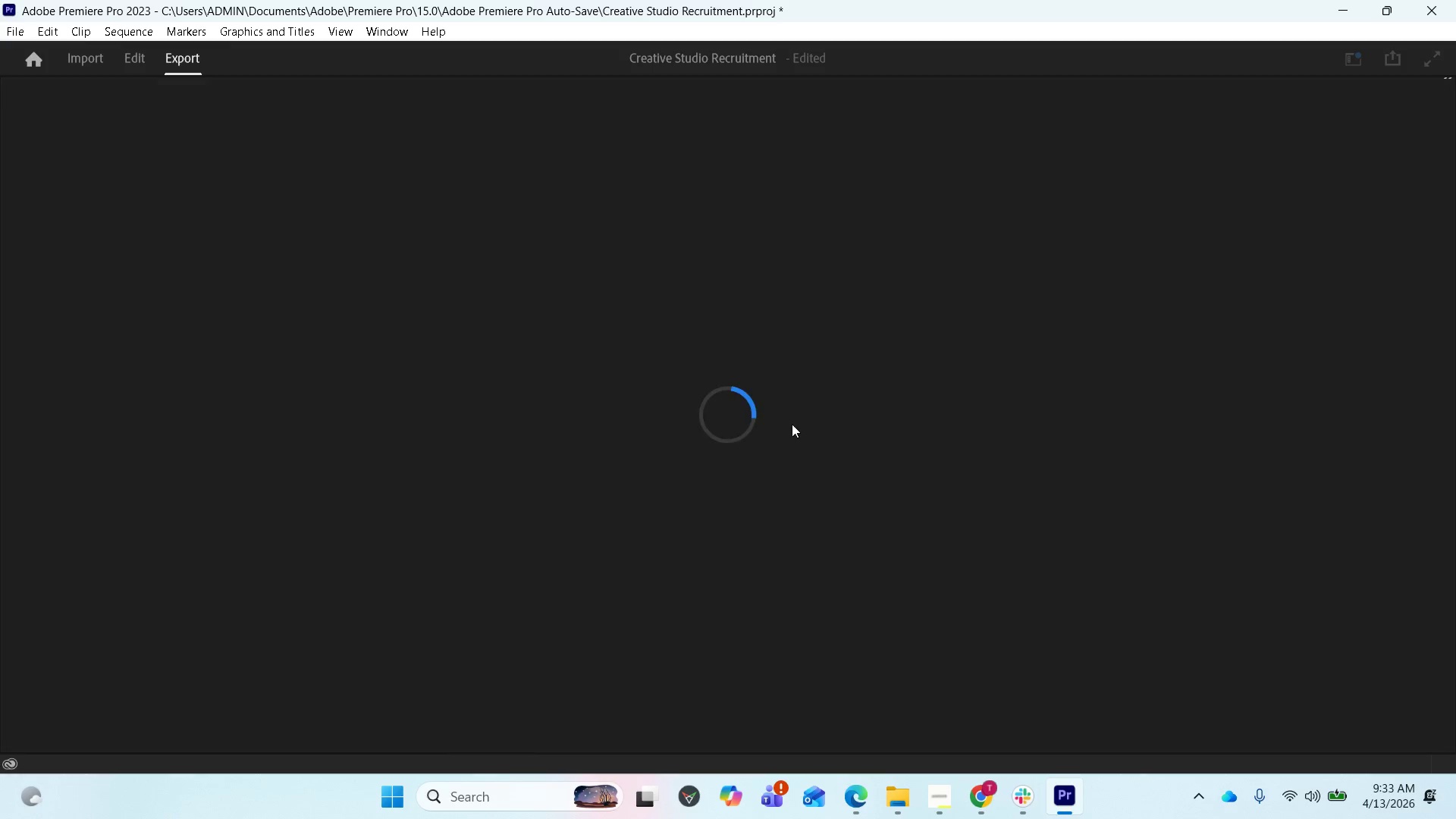 
key(Space)
 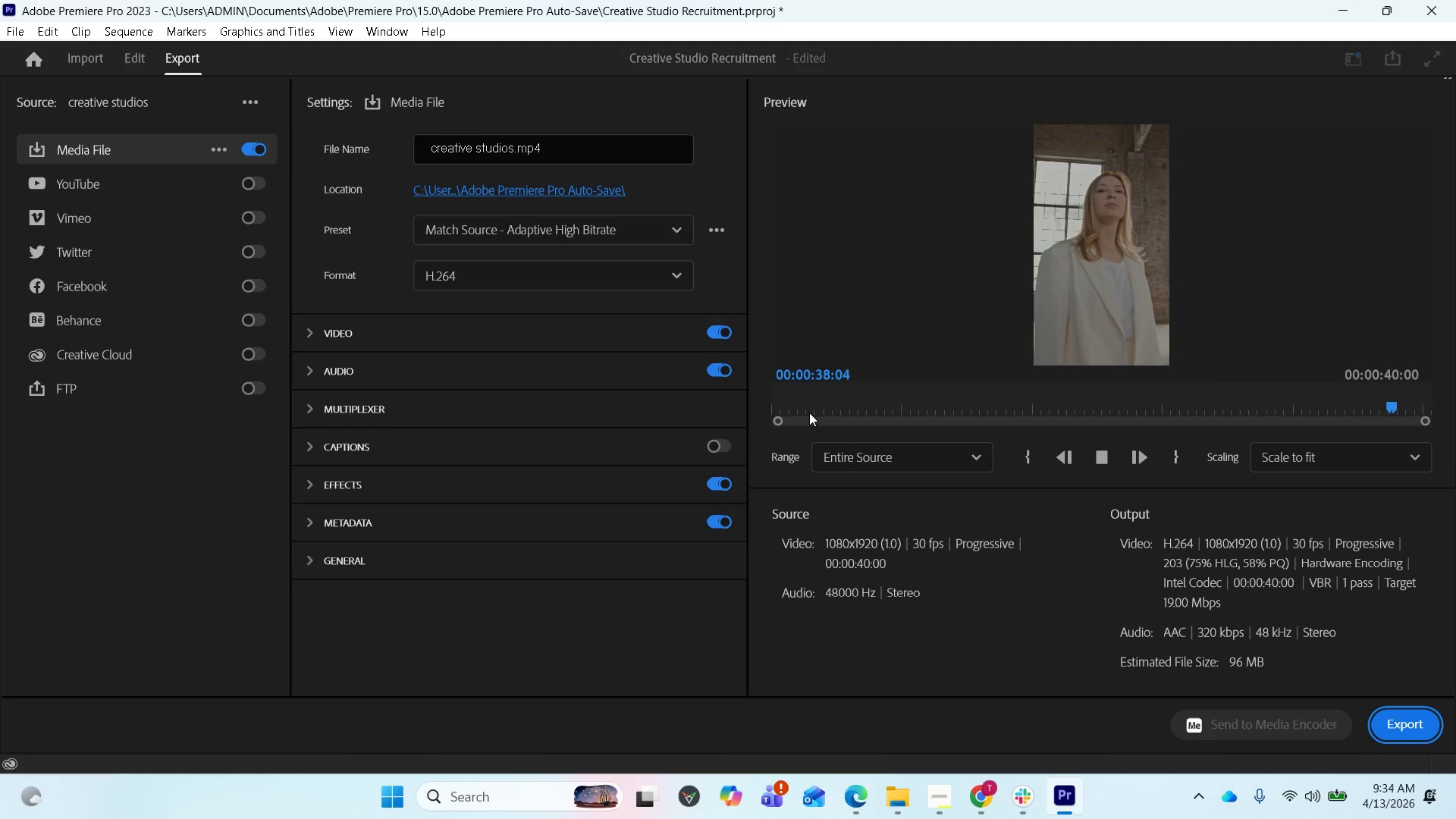 
wait(40.64)
 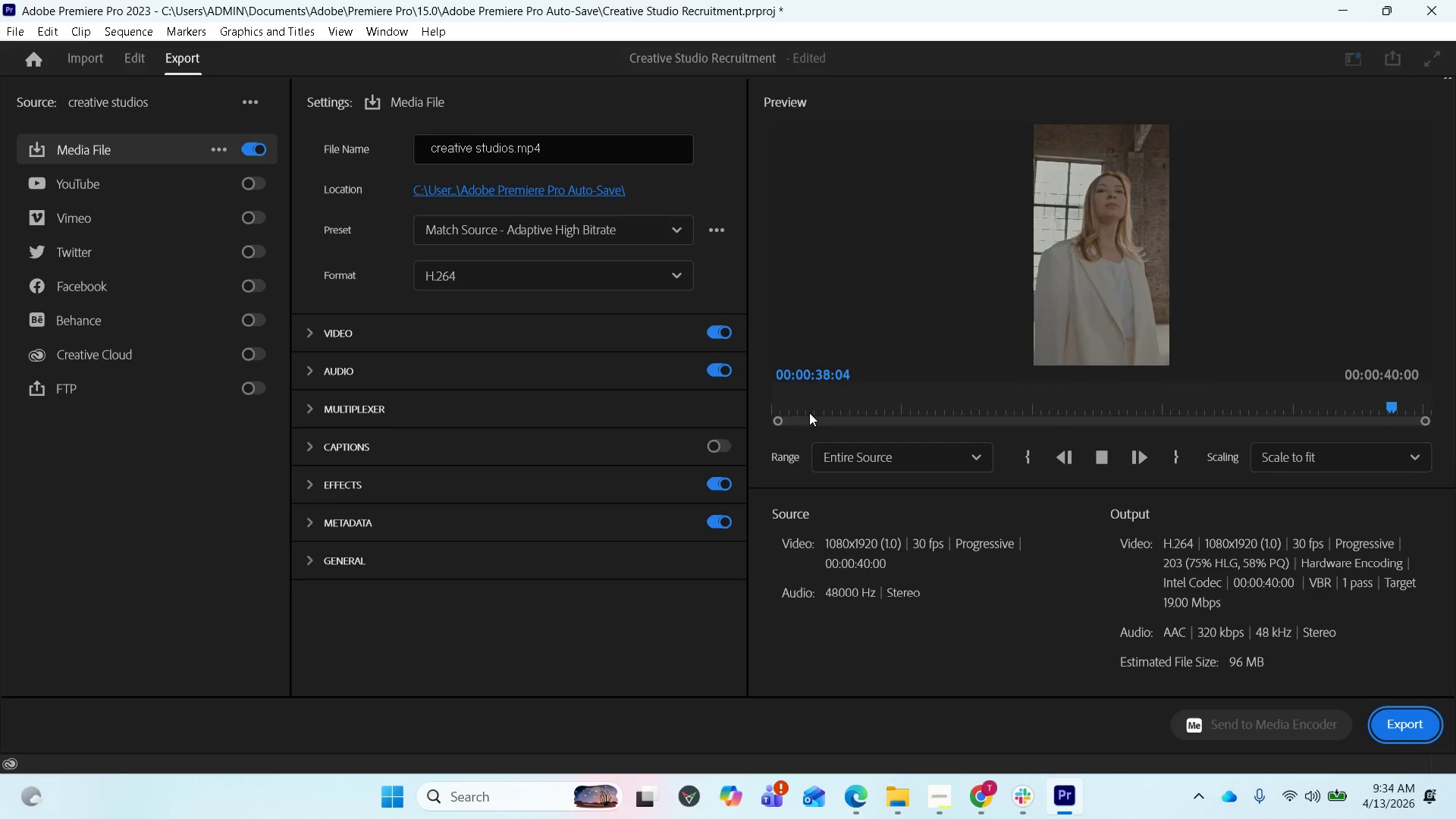 
left_click([938, 799])